 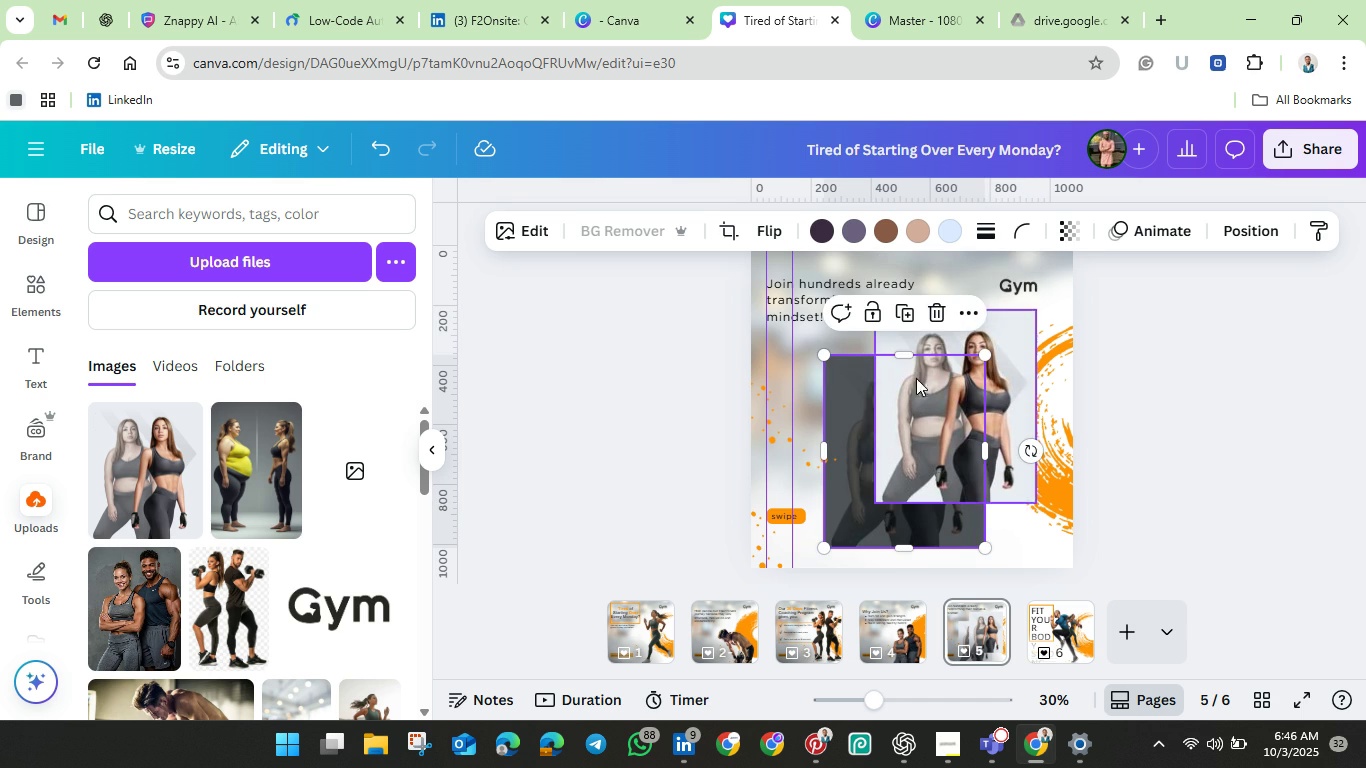 
left_click([928, 315])
 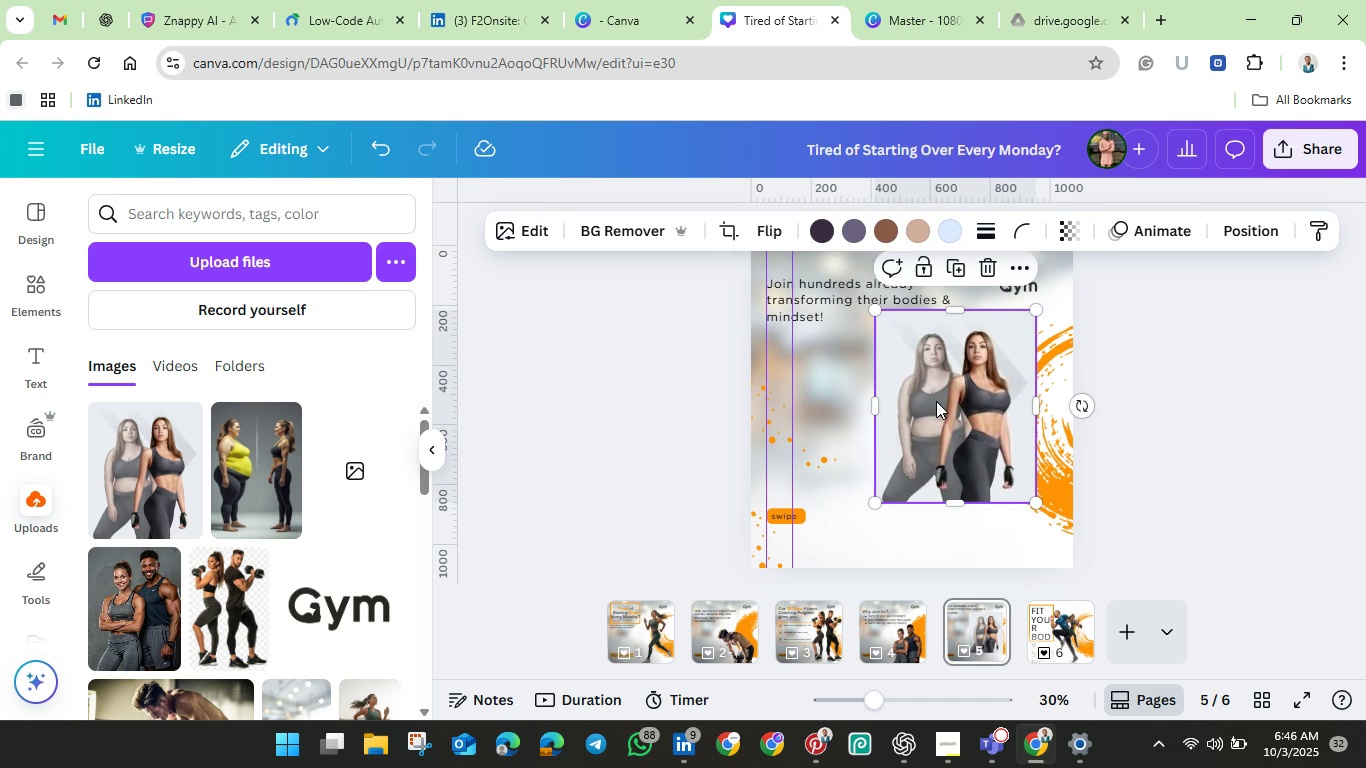 
left_click([936, 401])
 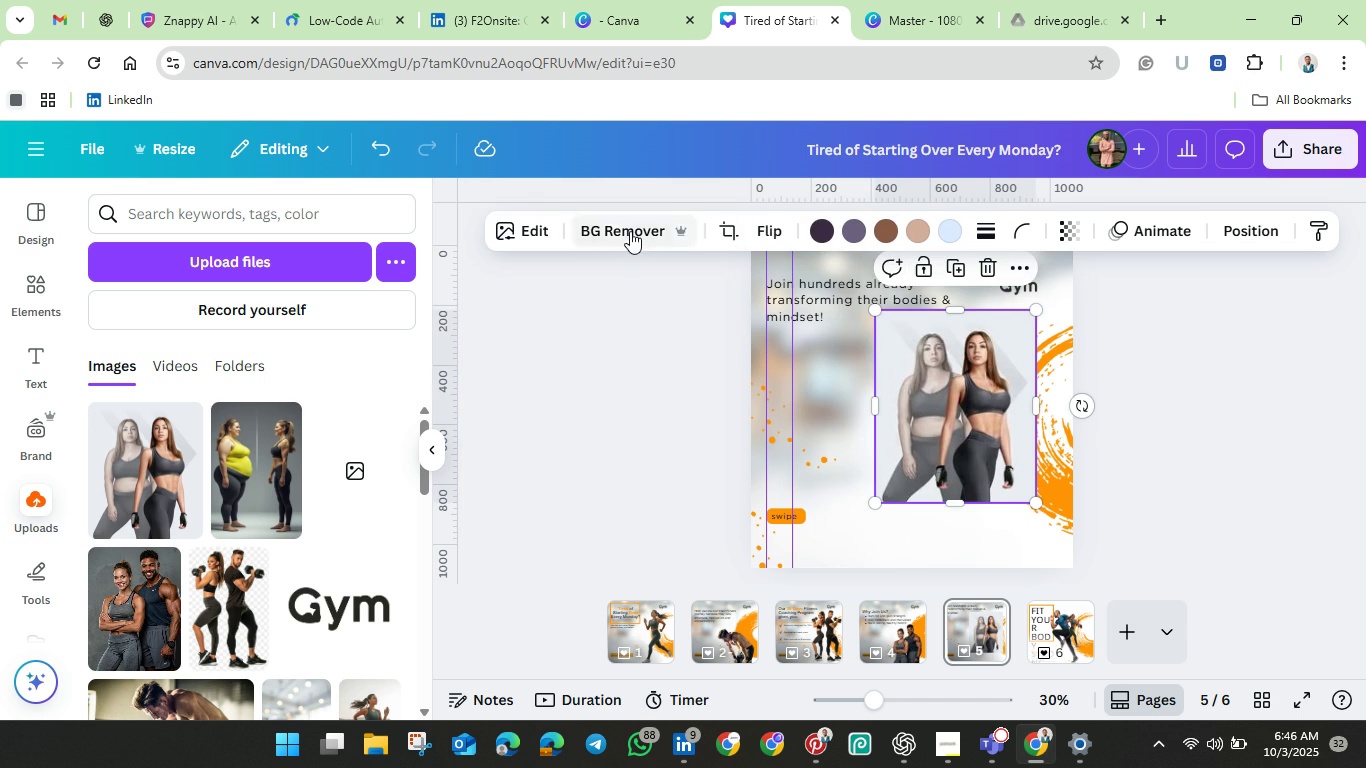 
left_click([630, 231])
 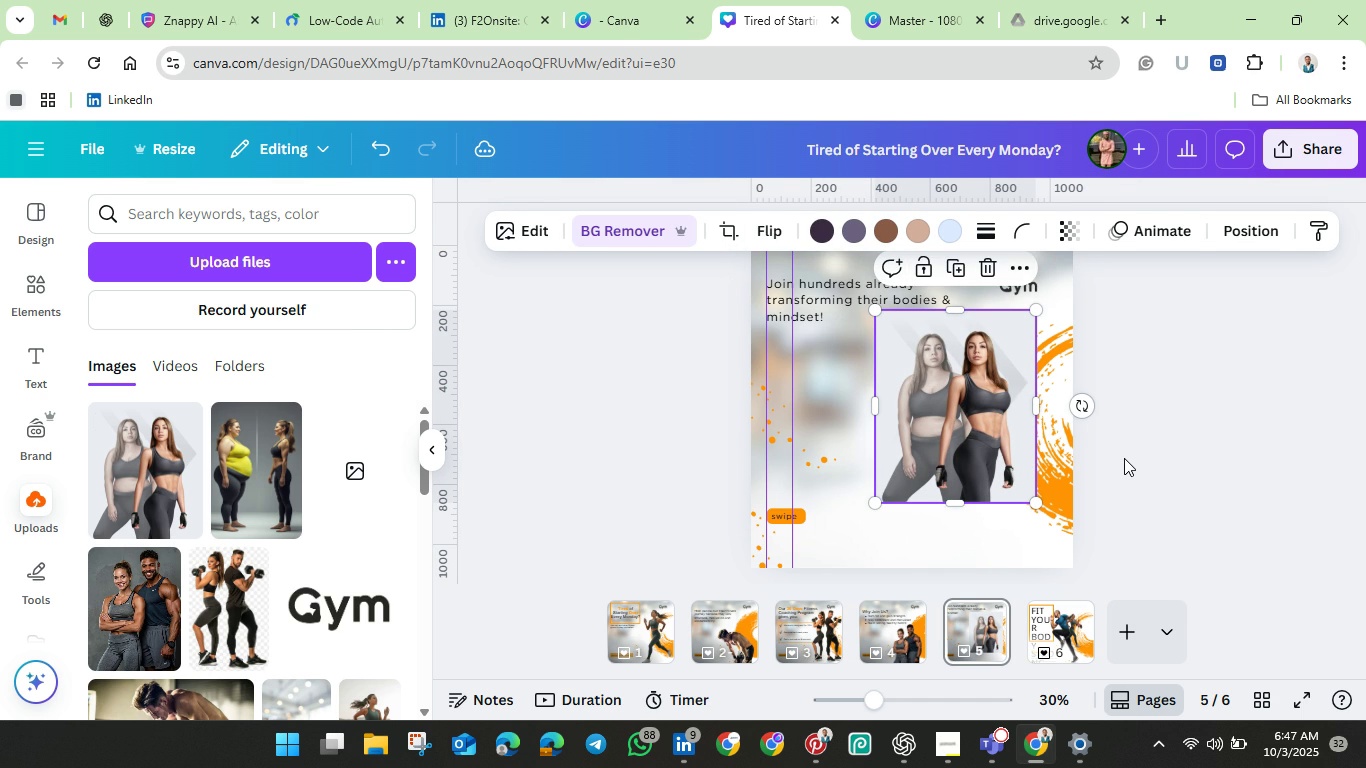 
wait(7.52)
 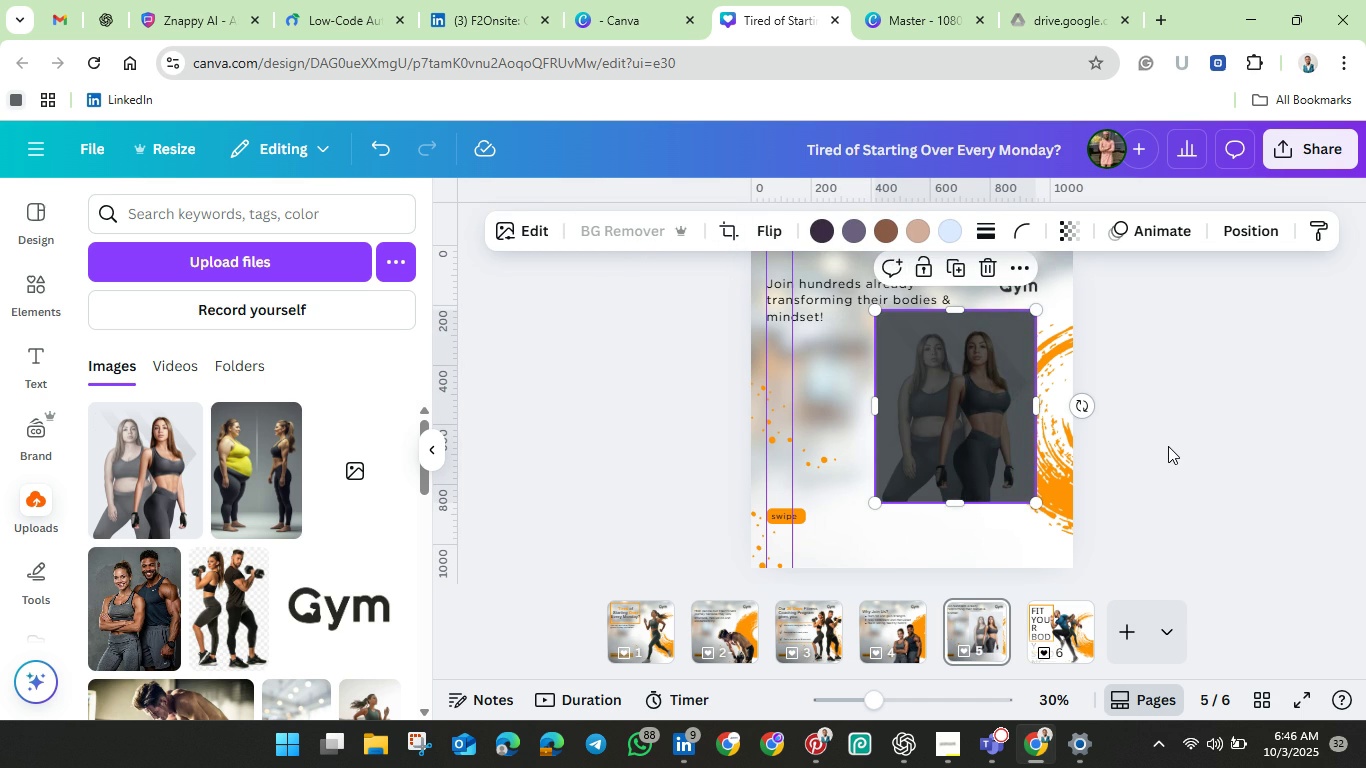 
scroll: coordinate [1124, 458], scroll_direction: up, amount: 1.0
 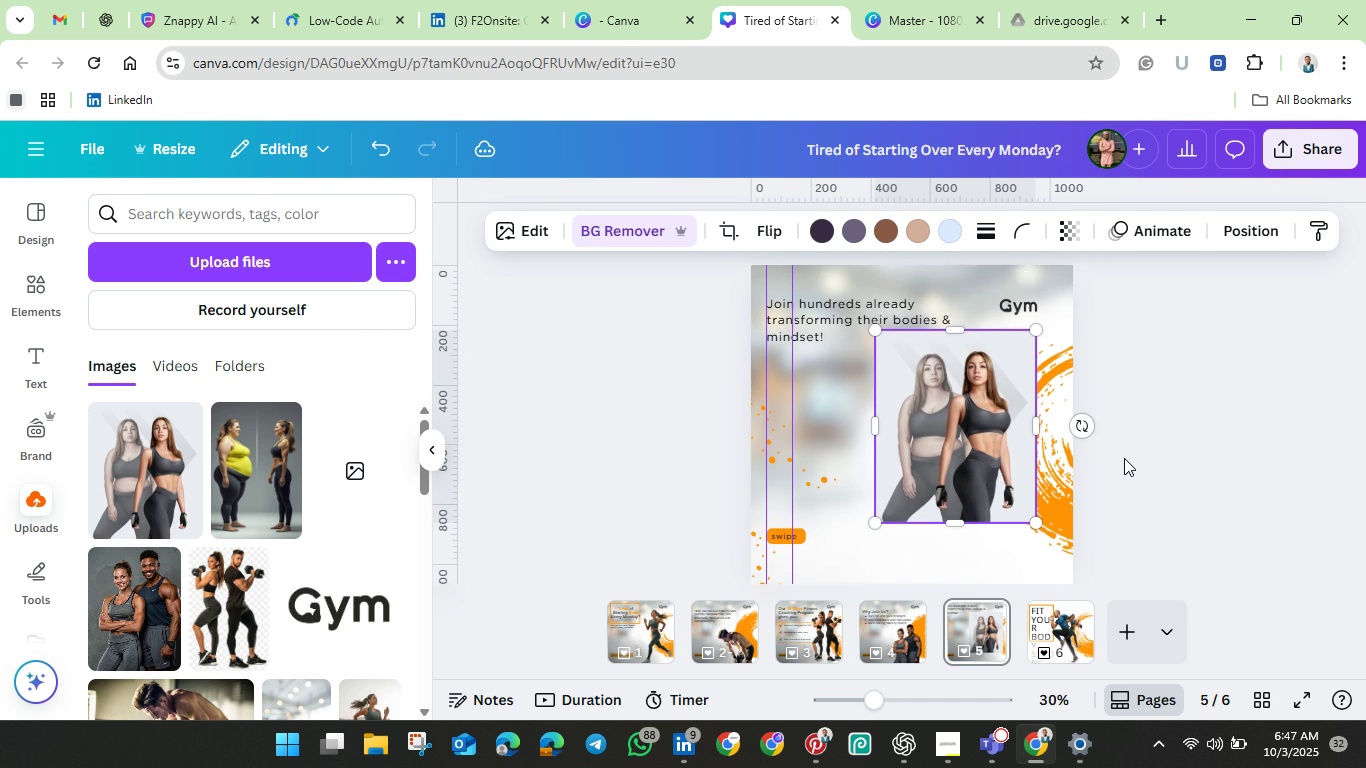 
scroll: coordinate [1124, 458], scroll_direction: down, amount: 1.0